 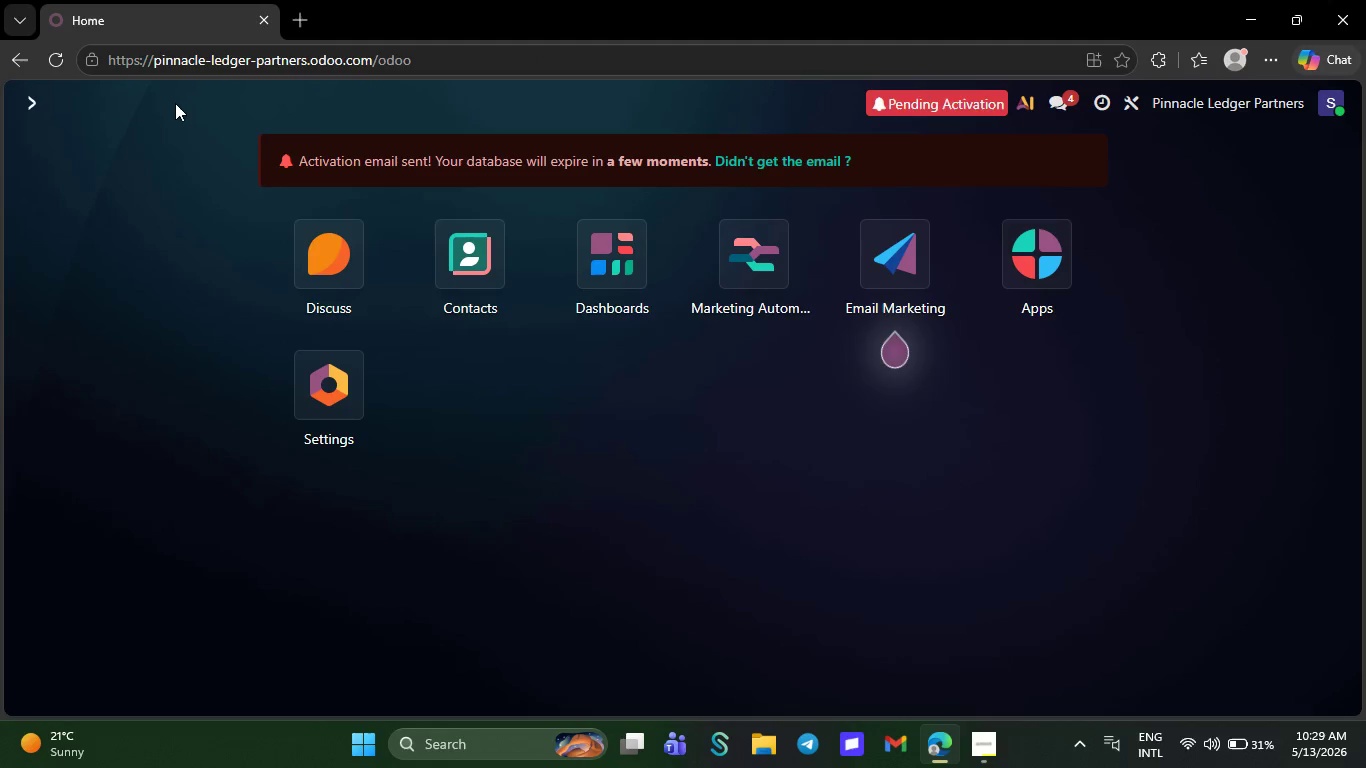 
key(Meta+G)
 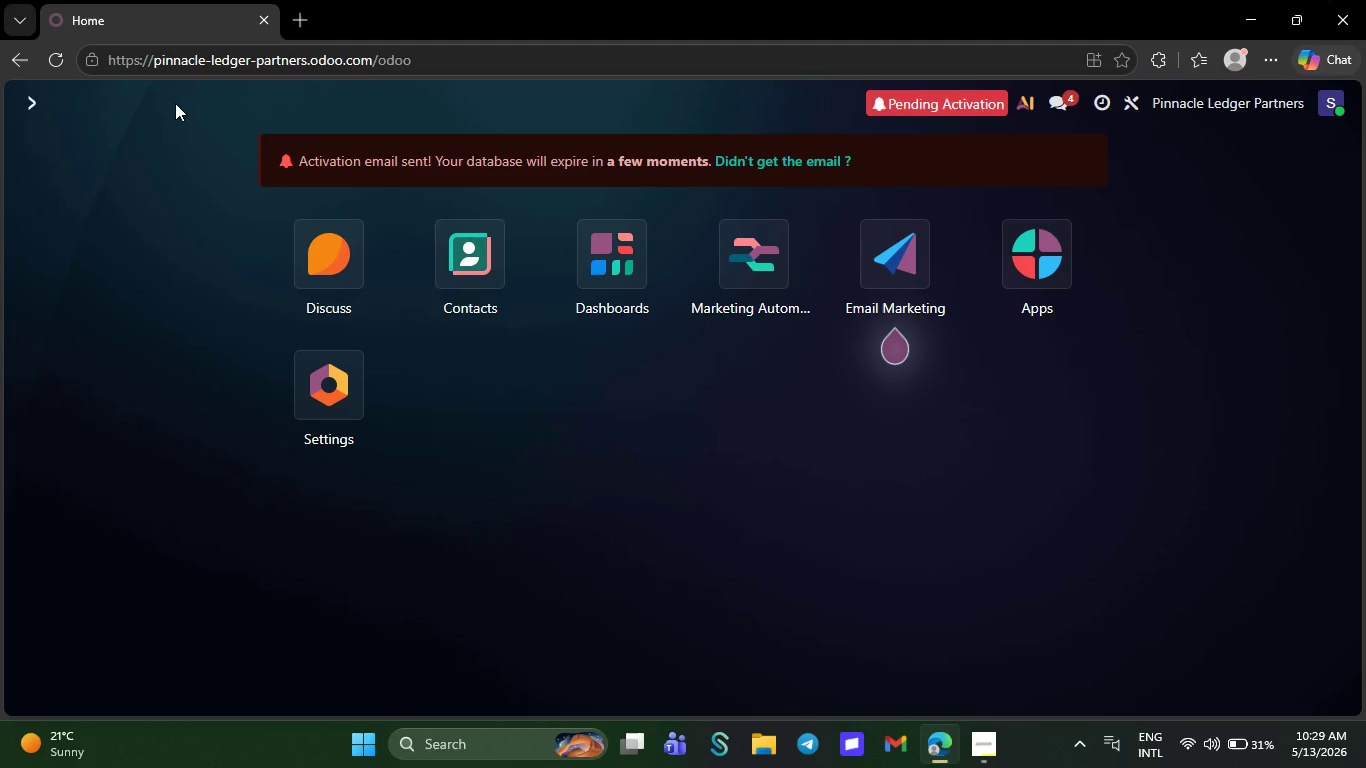 
wait(9.89)
 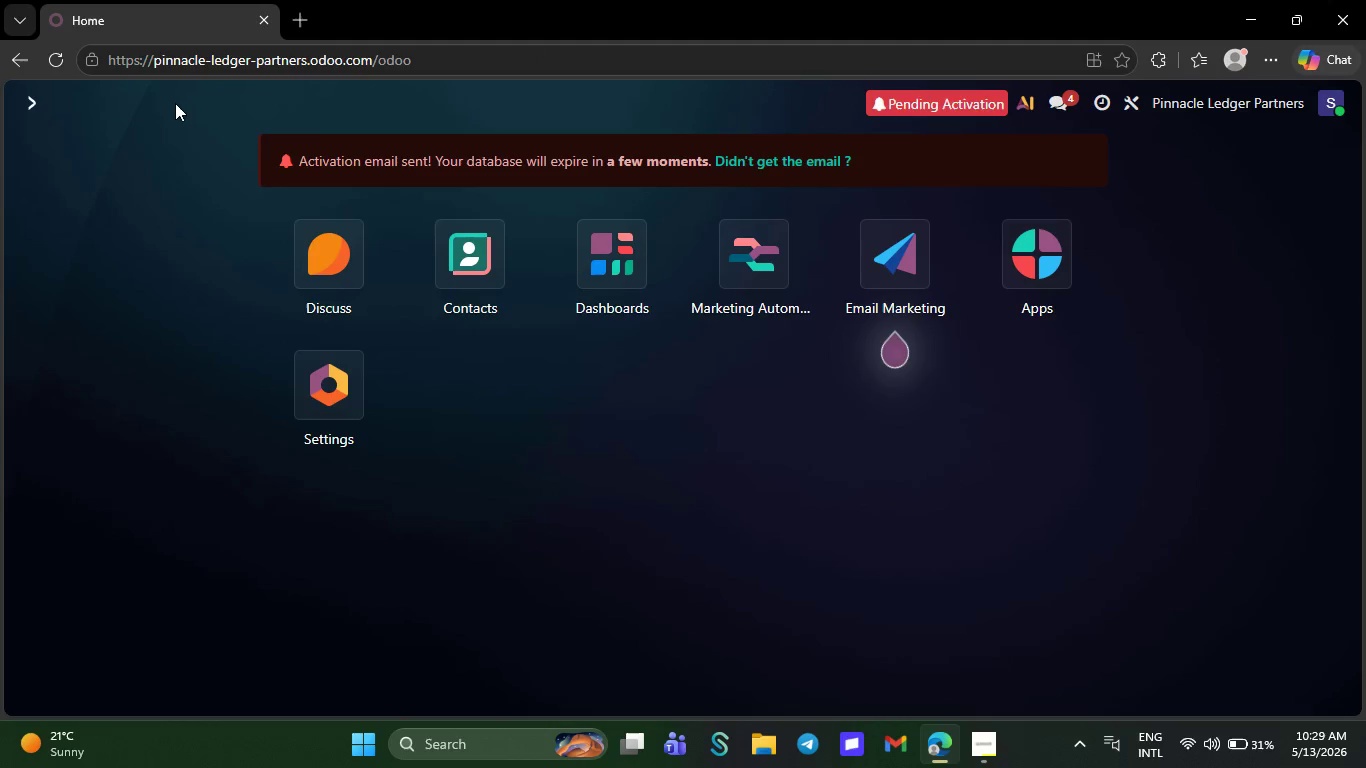 
key(Meta+G)
 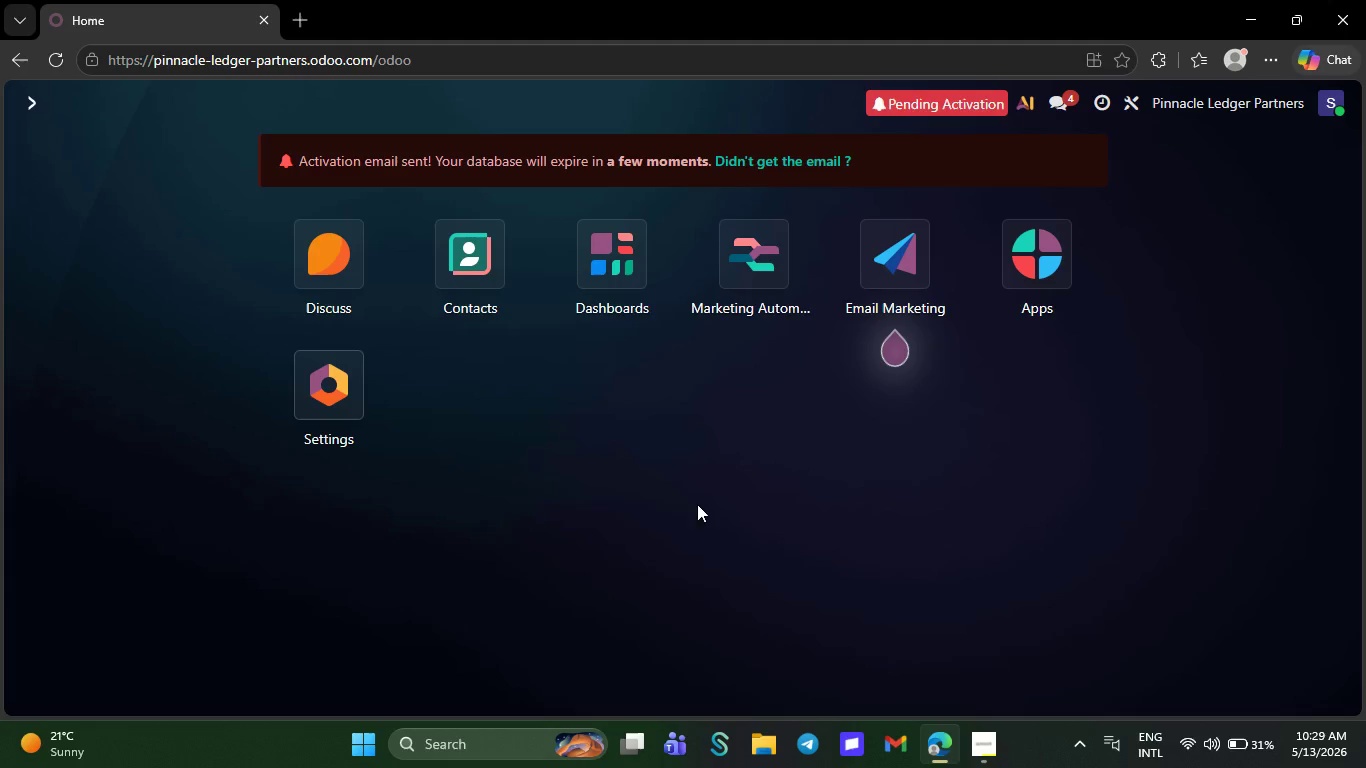 
wait(5.27)
 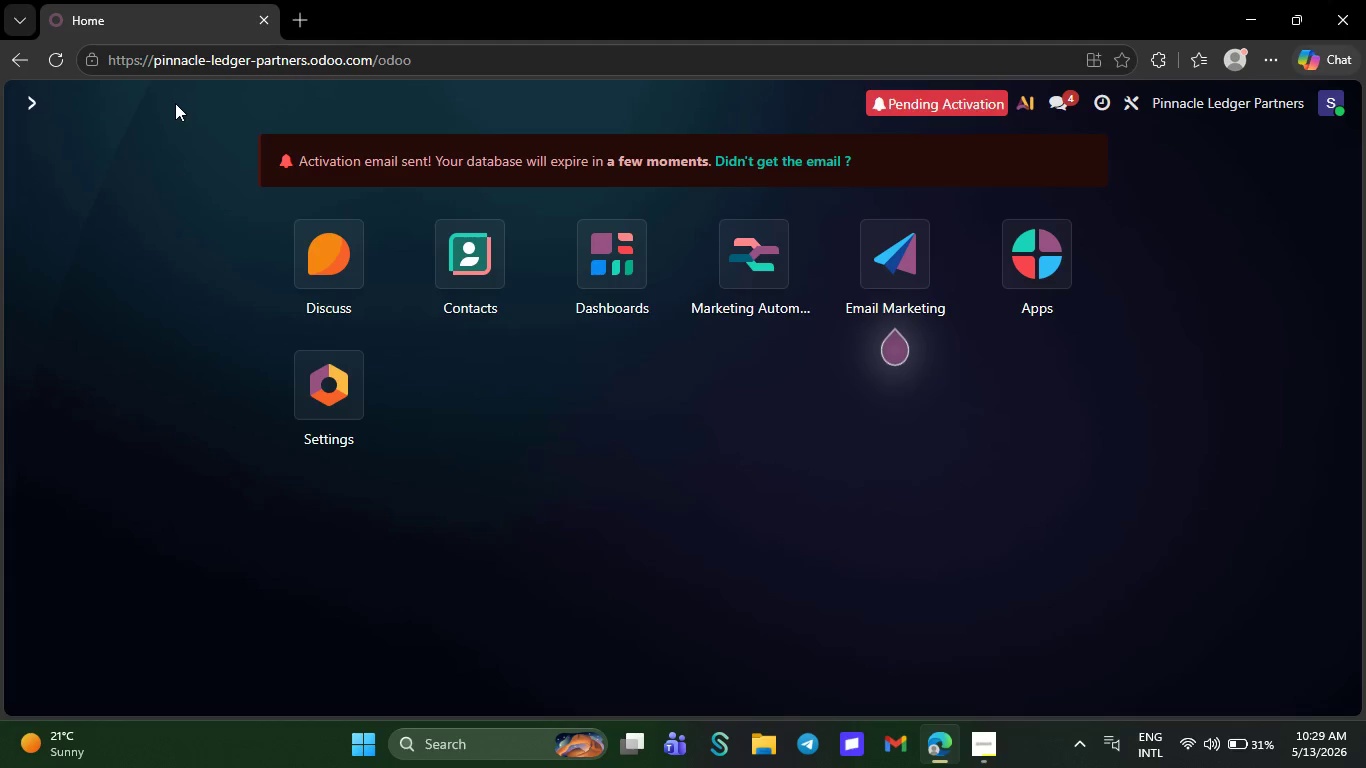 
key(Meta+G)
 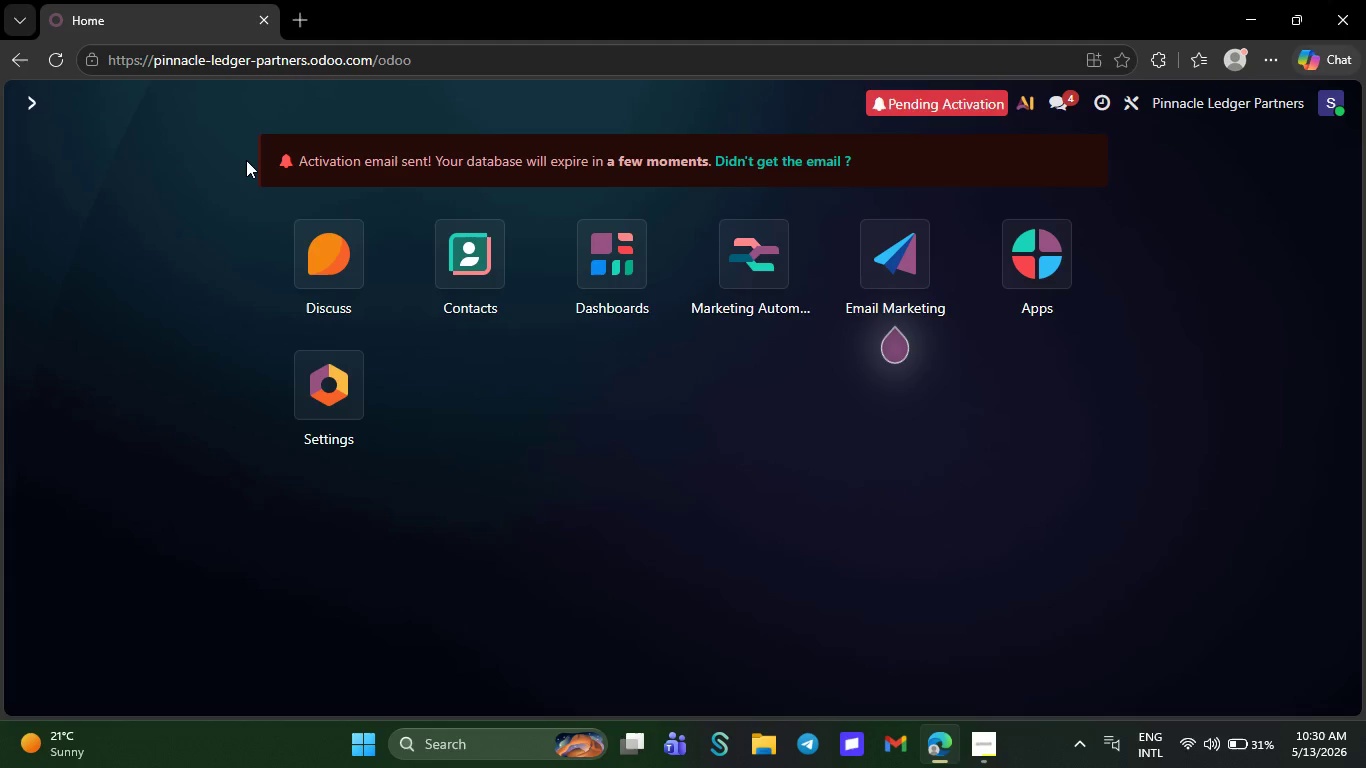 
wait(20.39)
 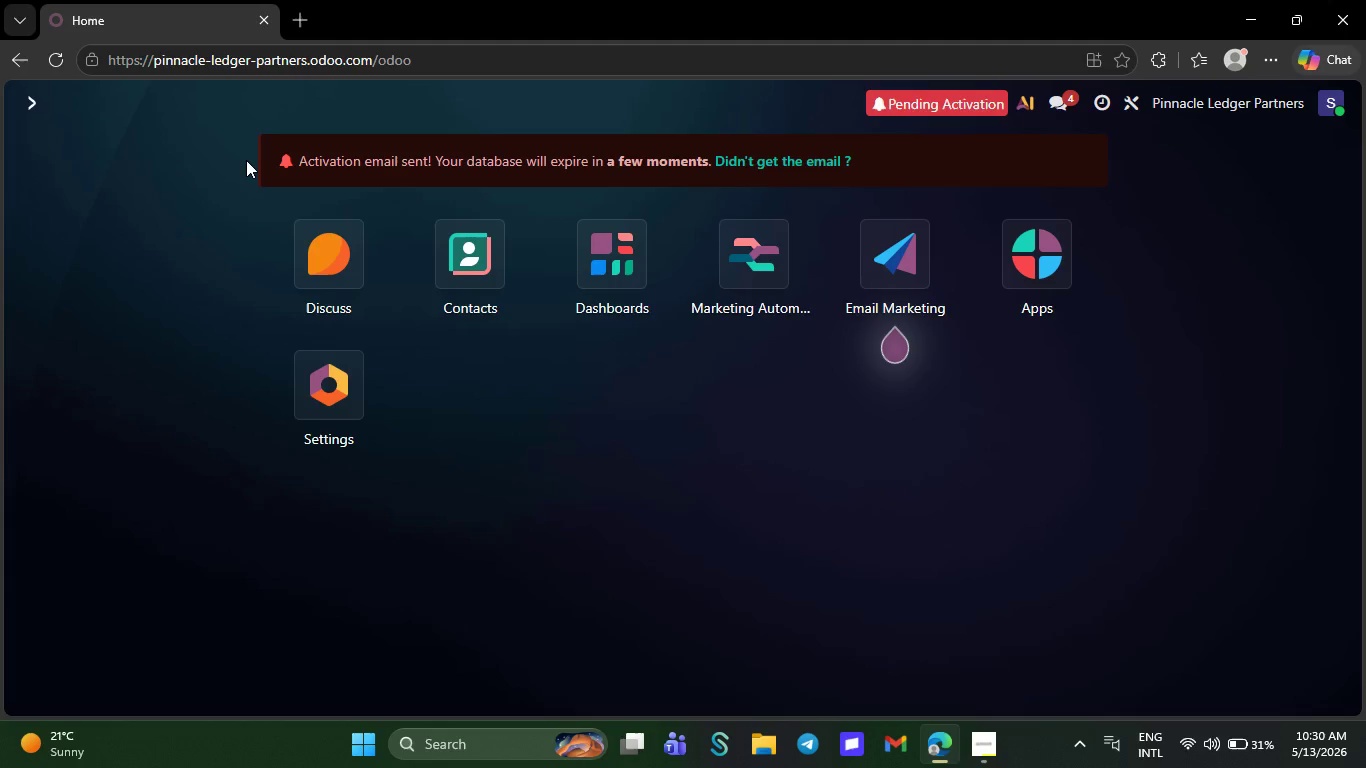 
left_click([979, 748])
 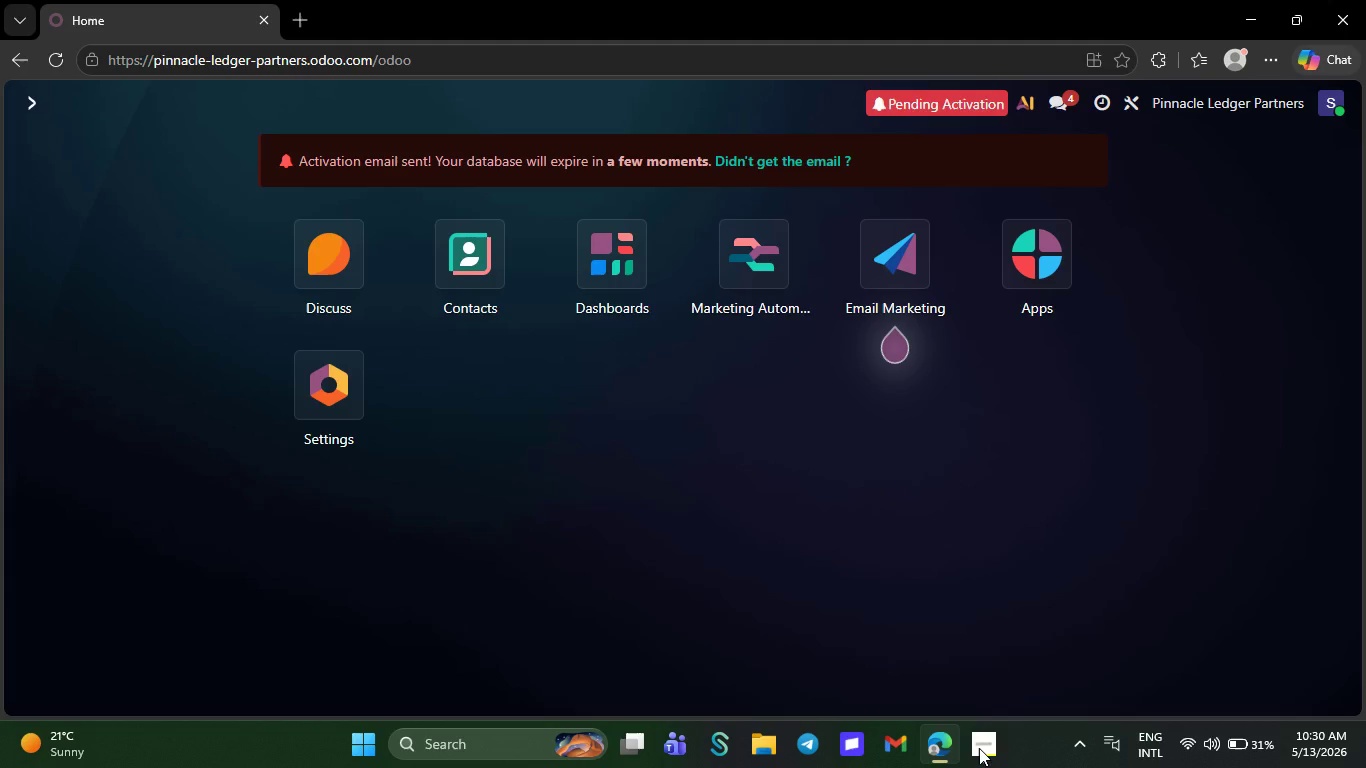 
left_click([979, 748])